 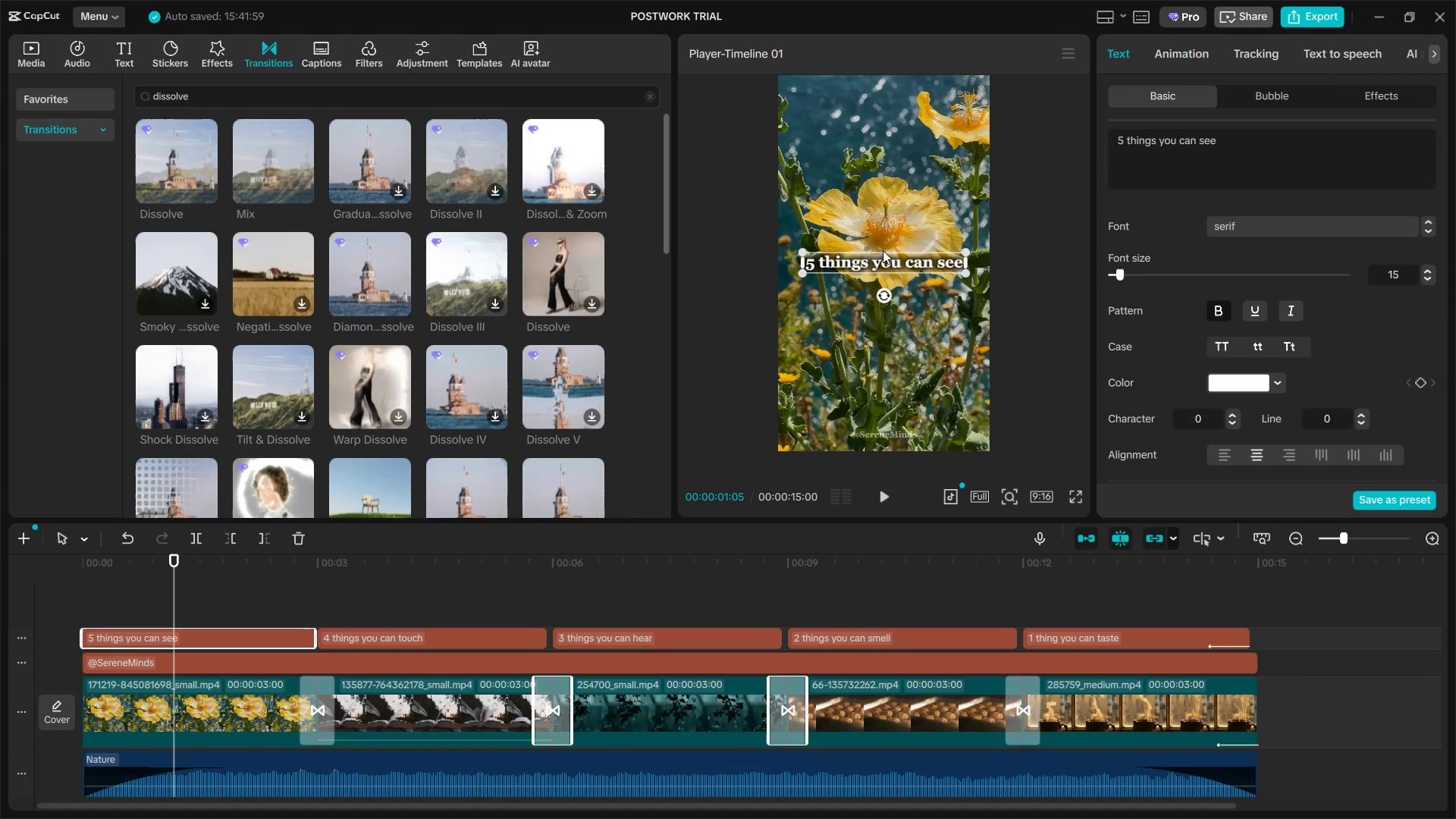 
left_click([457, 639])
 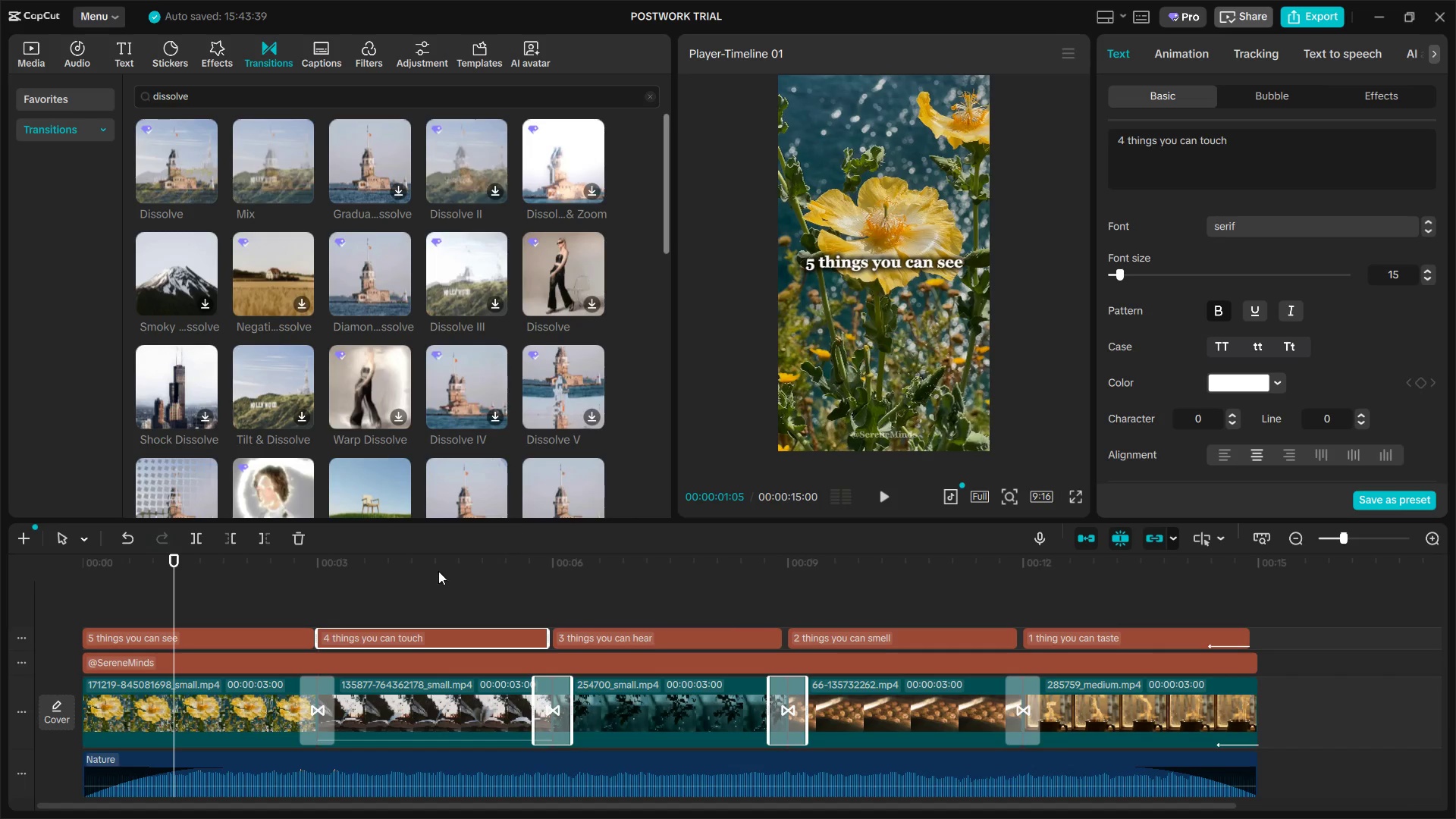 
left_click([418, 559])
 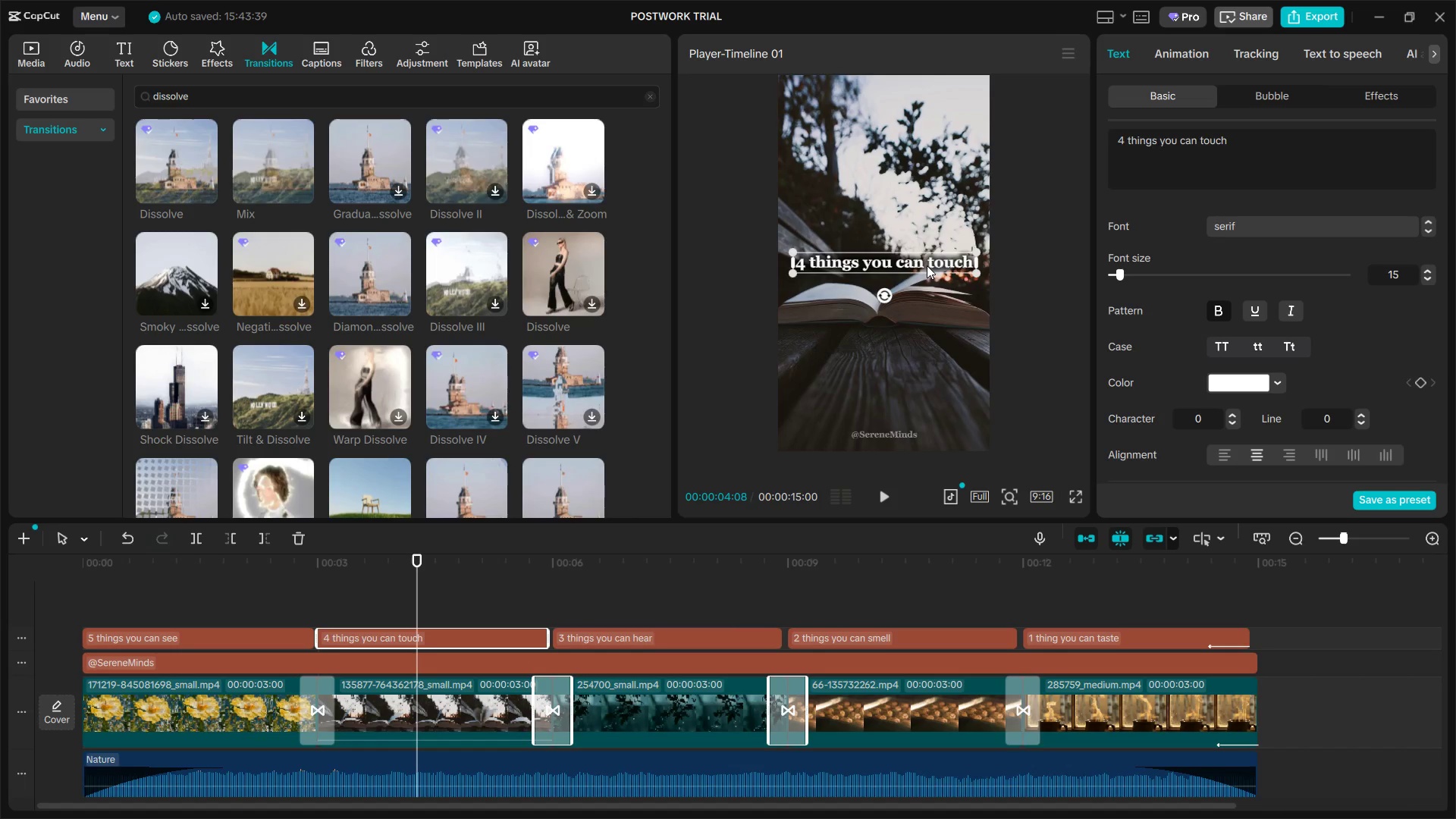 
left_click_drag(start_coordinate=[926, 263], to_coordinate=[926, 281])
 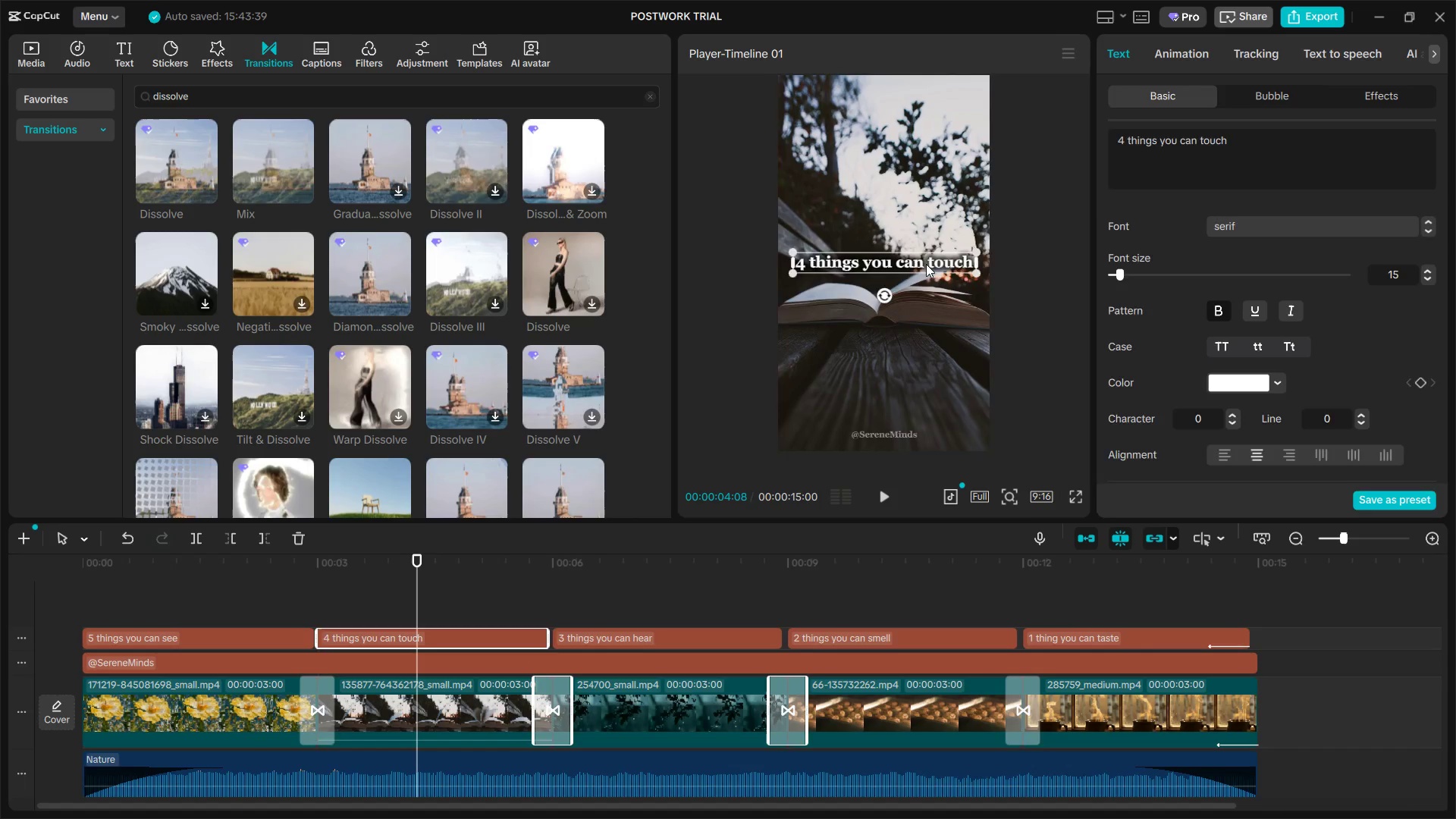 
left_click_drag(start_coordinate=[926, 264], to_coordinate=[926, 271])
 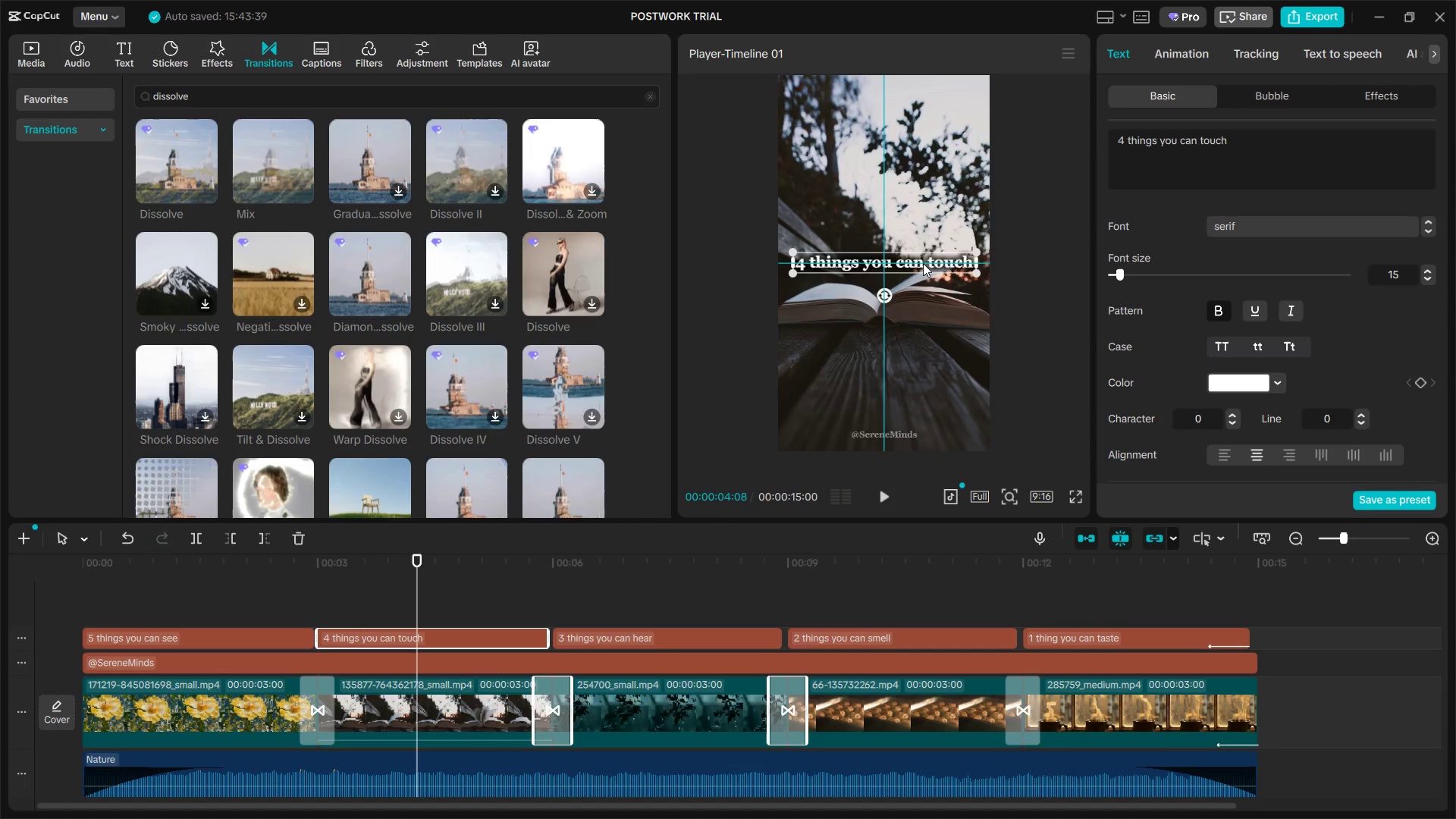 
left_click([698, 637])
 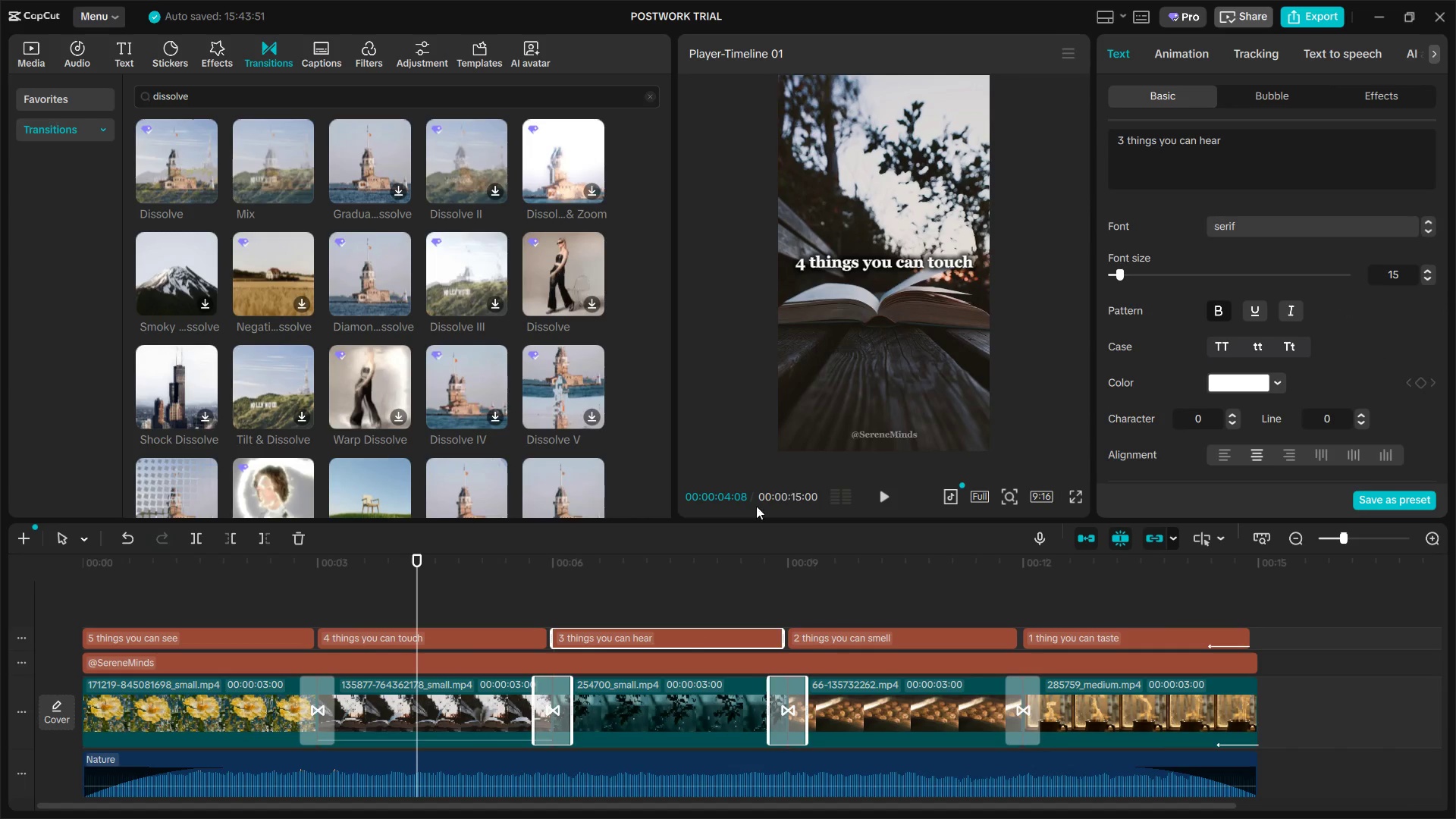 
left_click([667, 575])
 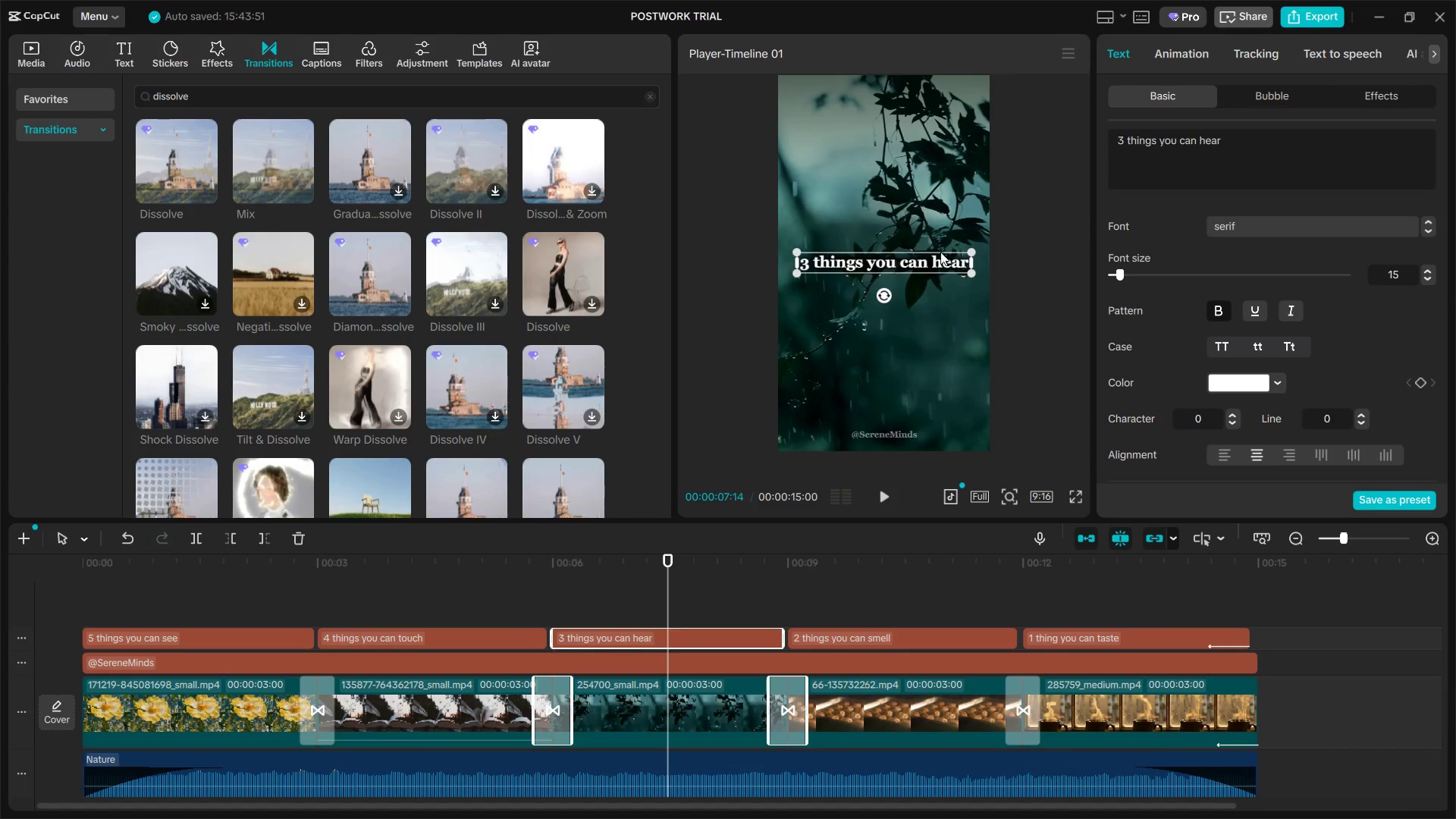 
left_click([937, 259])
 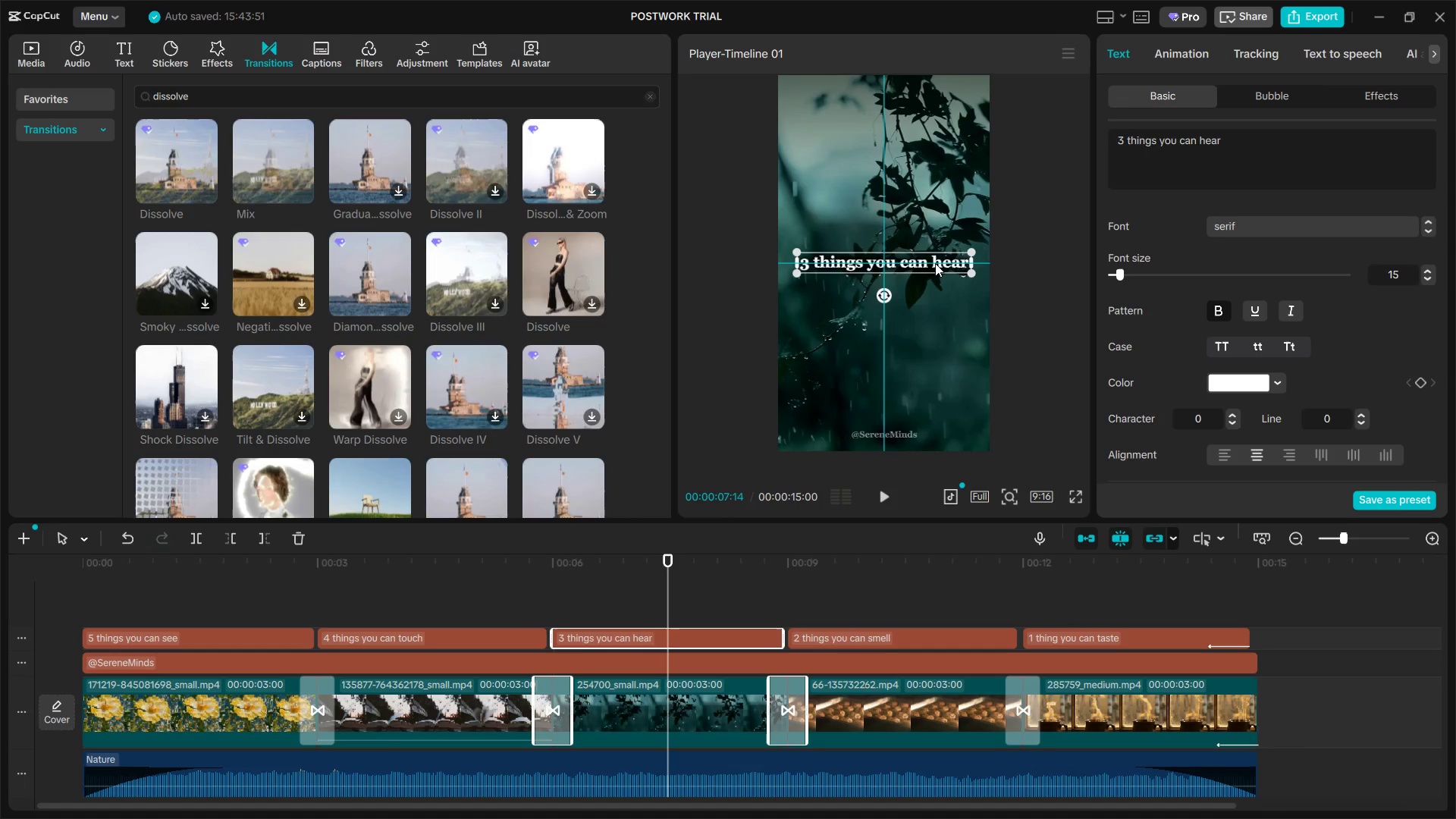 
left_click([880, 566])
 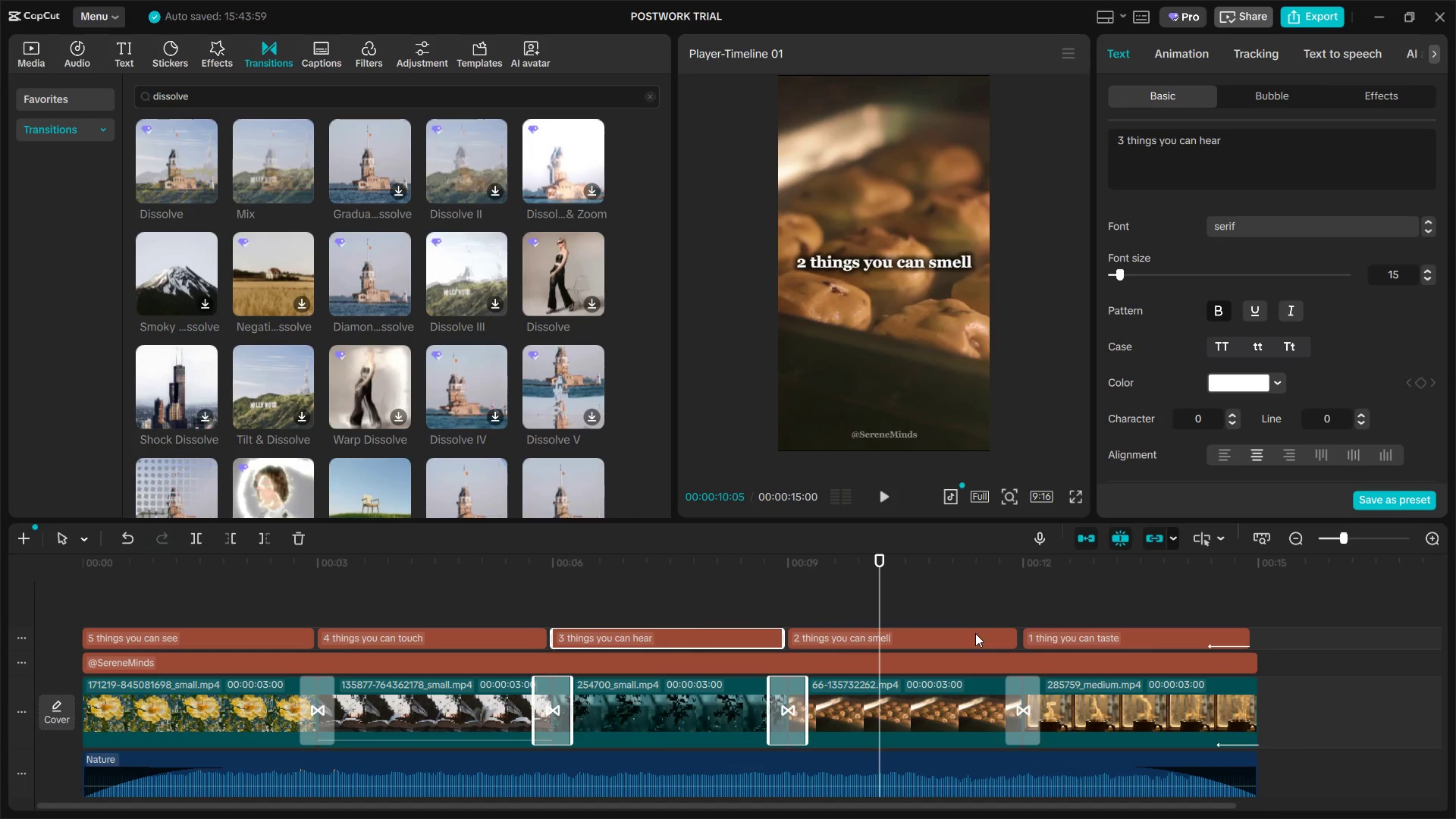 
left_click([975, 639])
 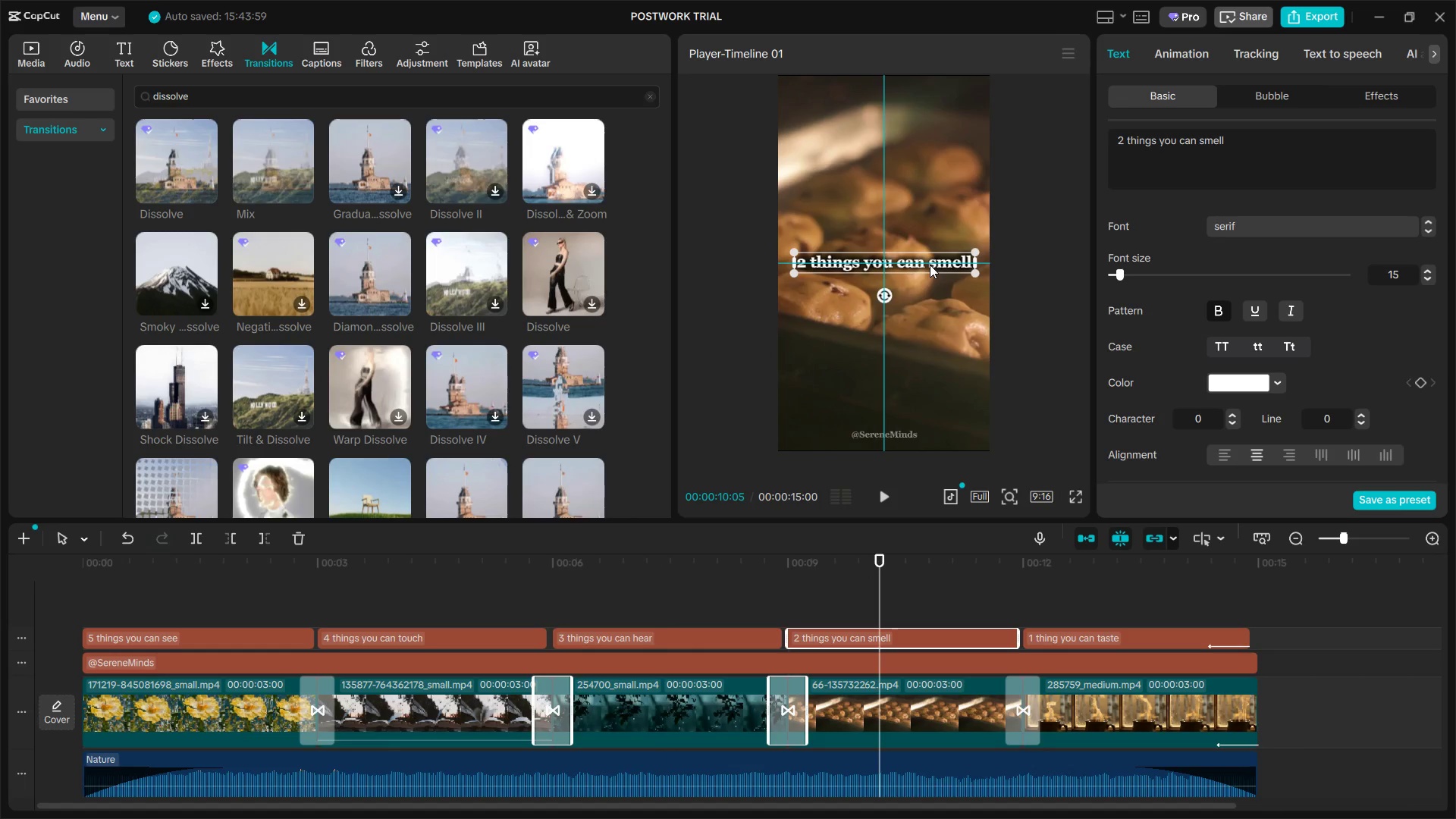 
wait(8.36)
 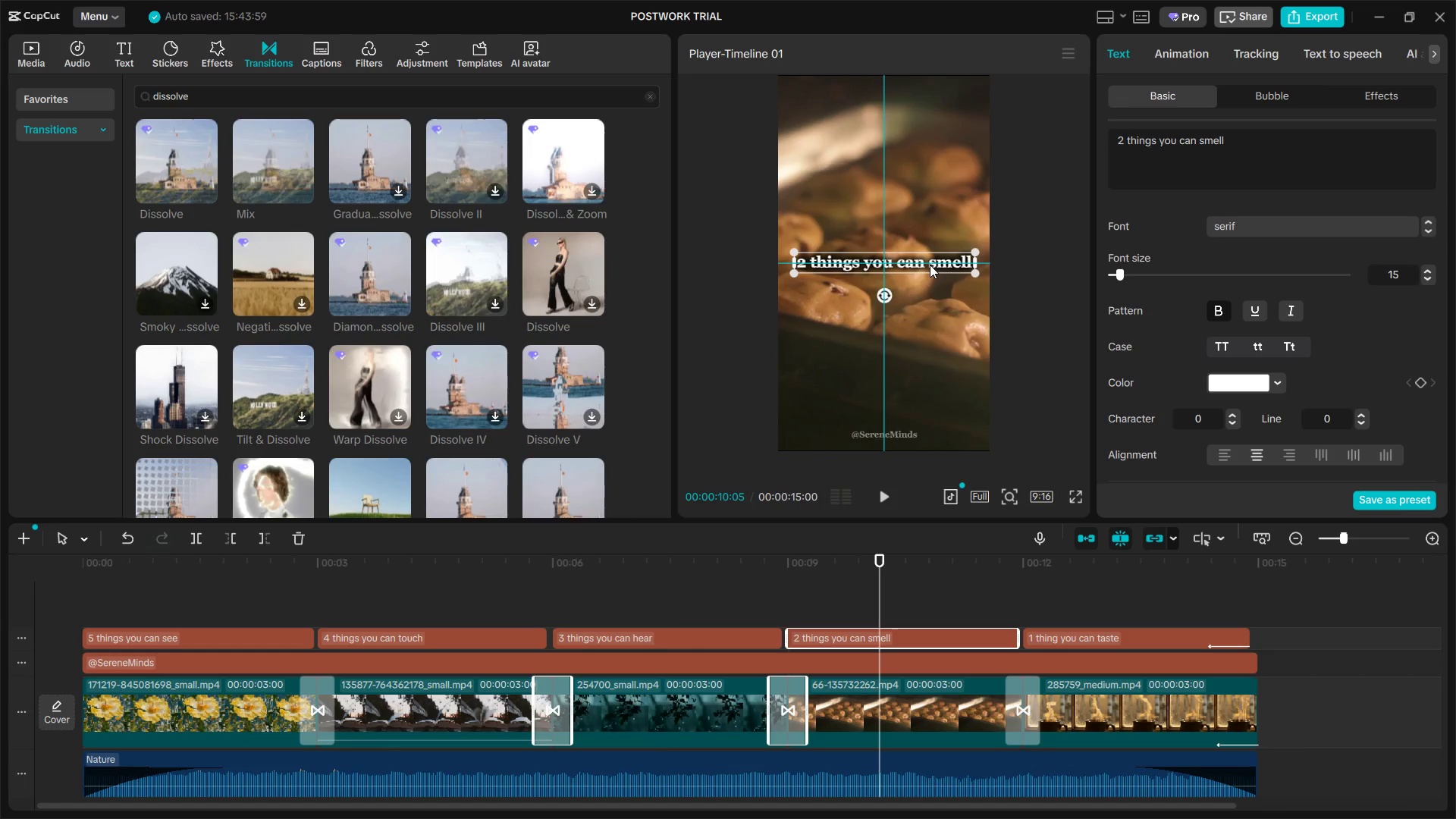 
left_click([1157, 635])
 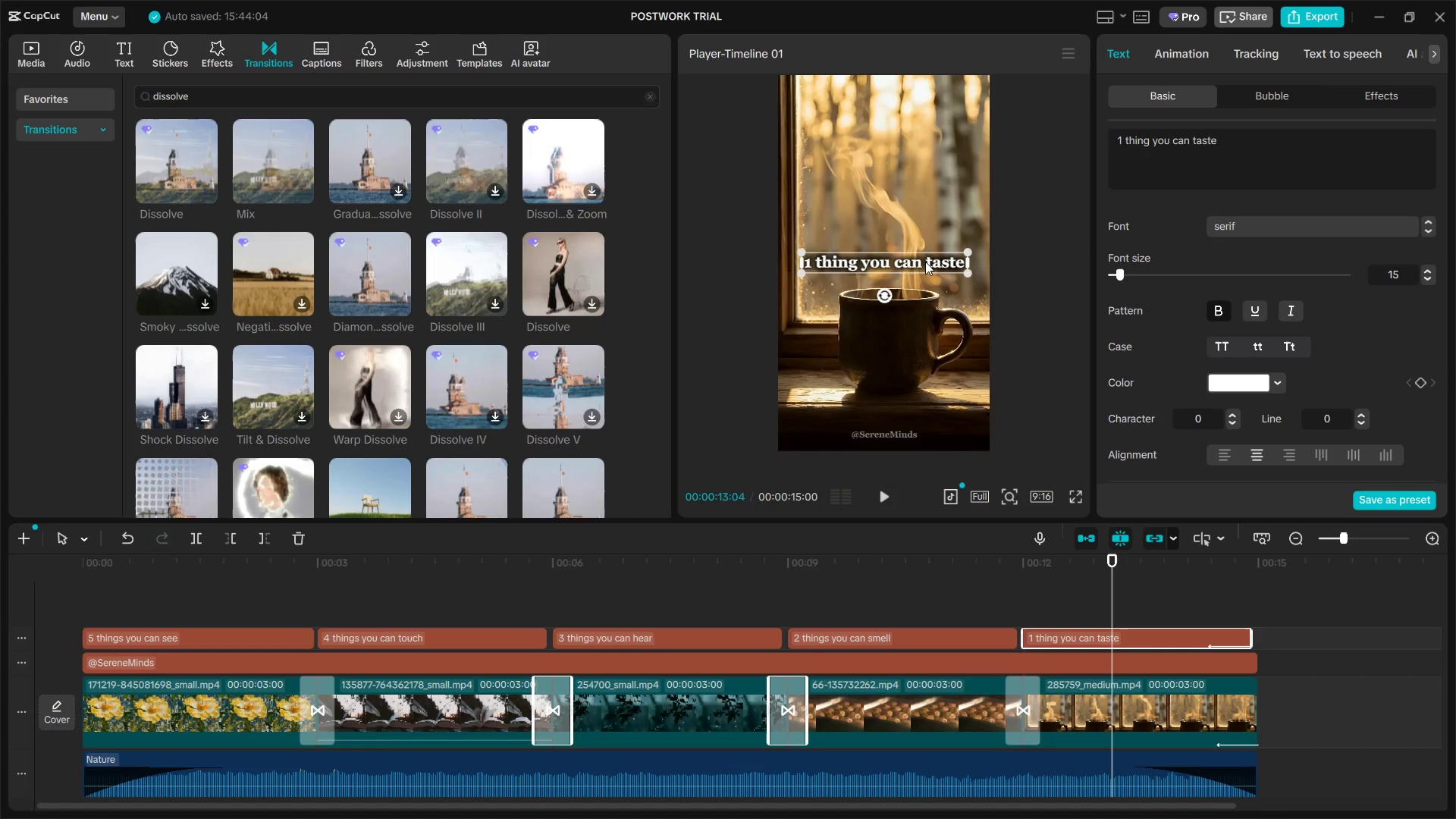 
left_click_drag(start_coordinate=[924, 265], to_coordinate=[927, 268])
 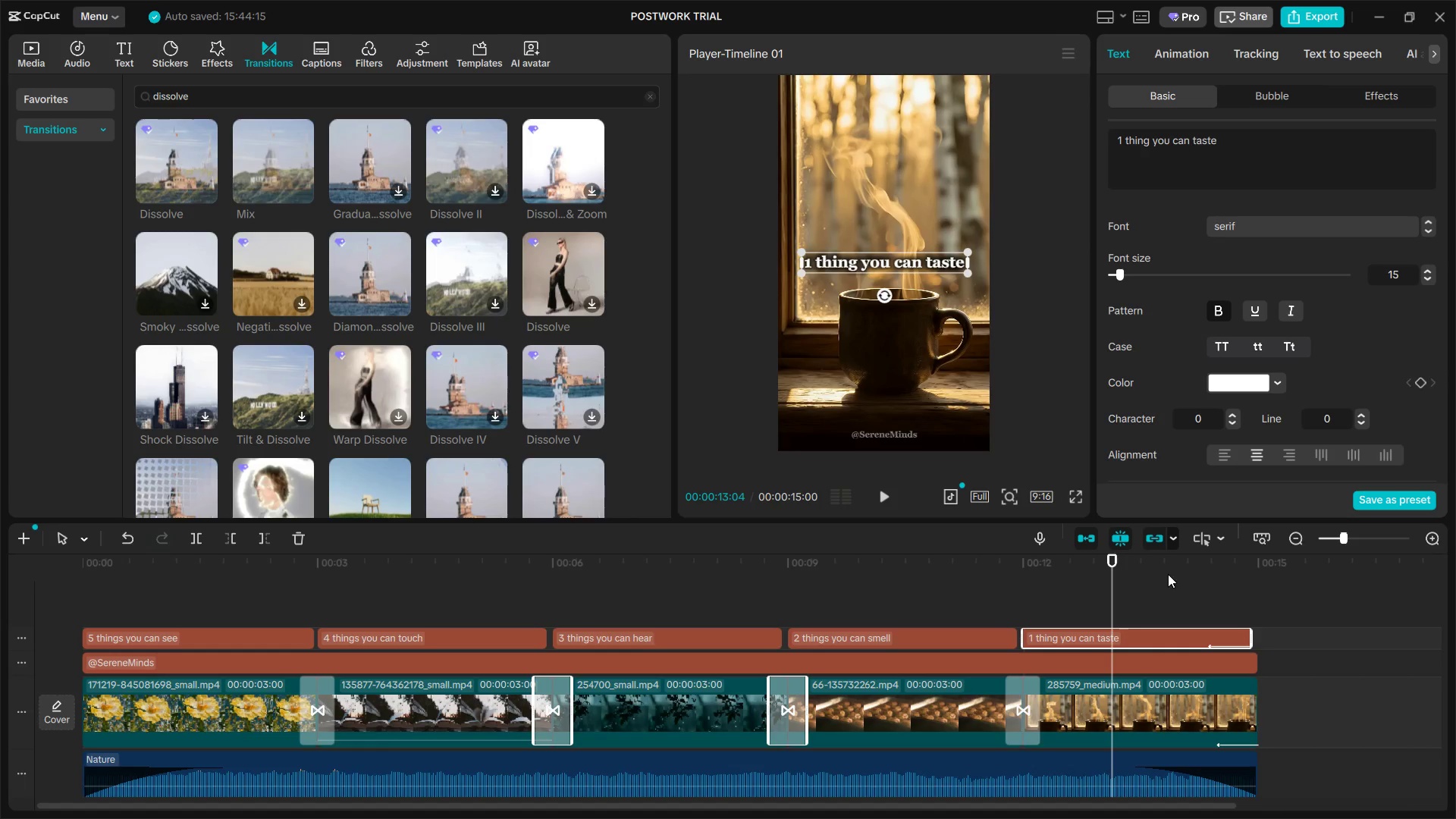 
left_click([1170, 571])
 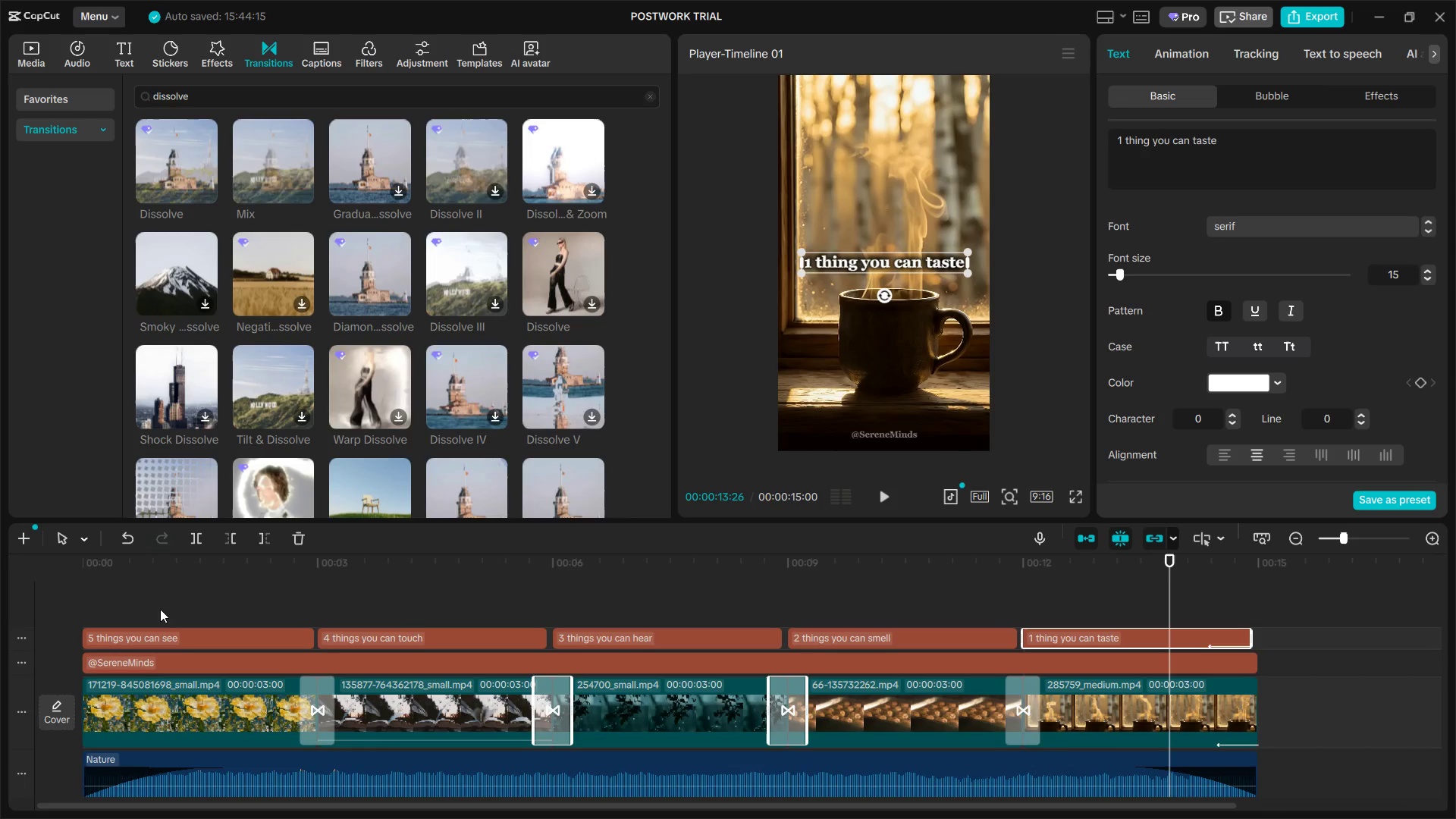 
left_click([122, 570])
 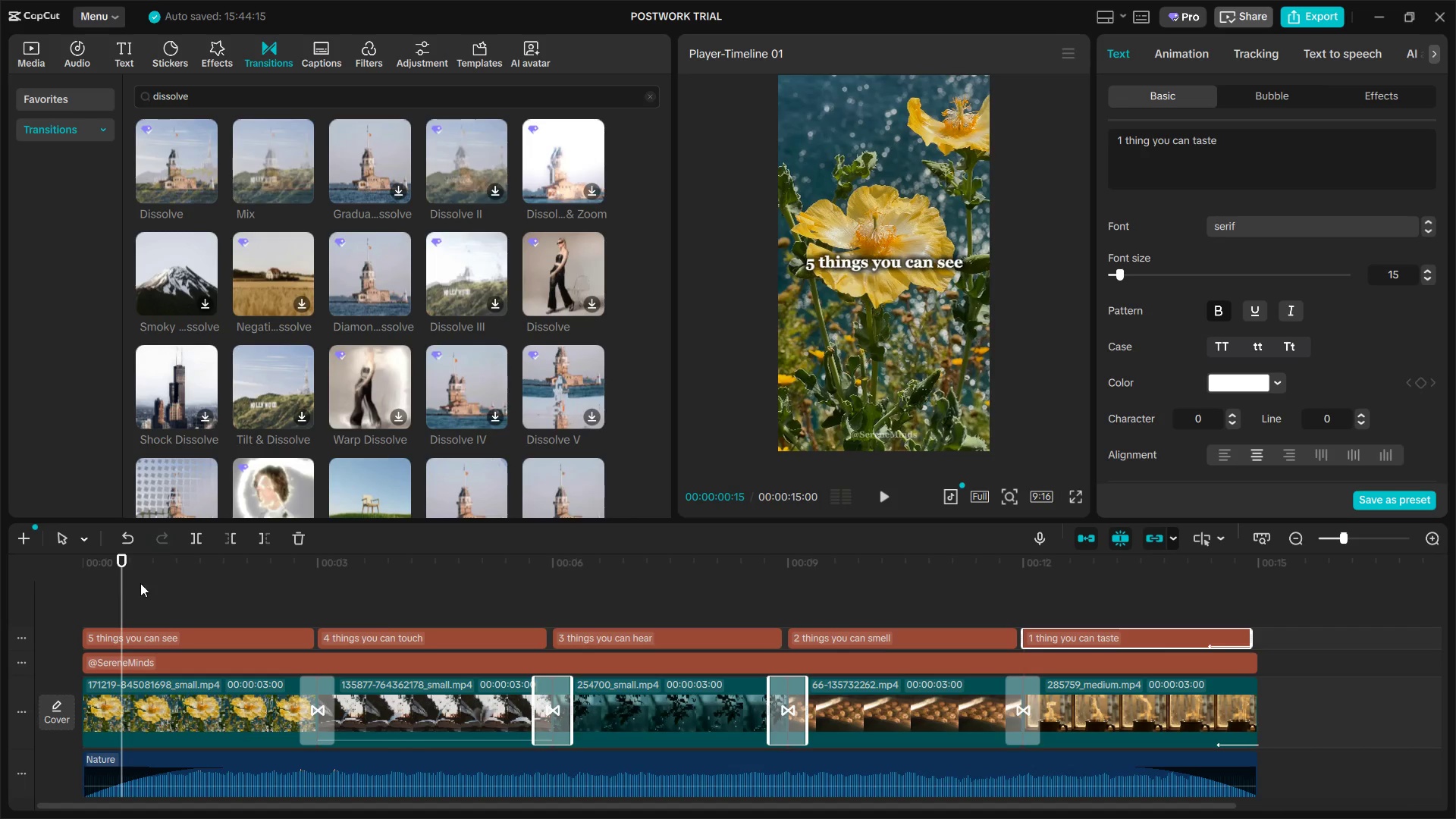 
left_click([174, 599])
 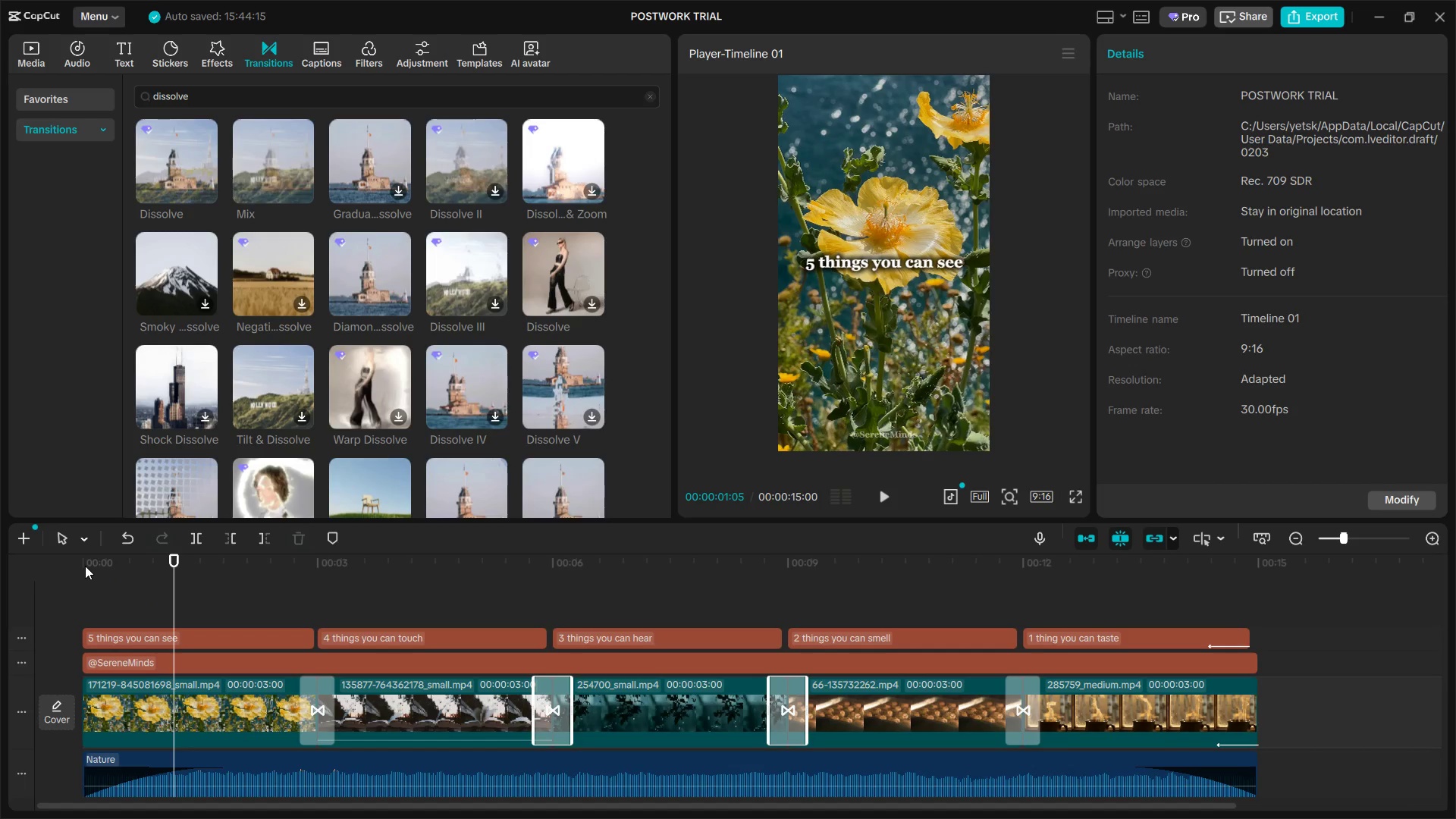 
key(Space)
 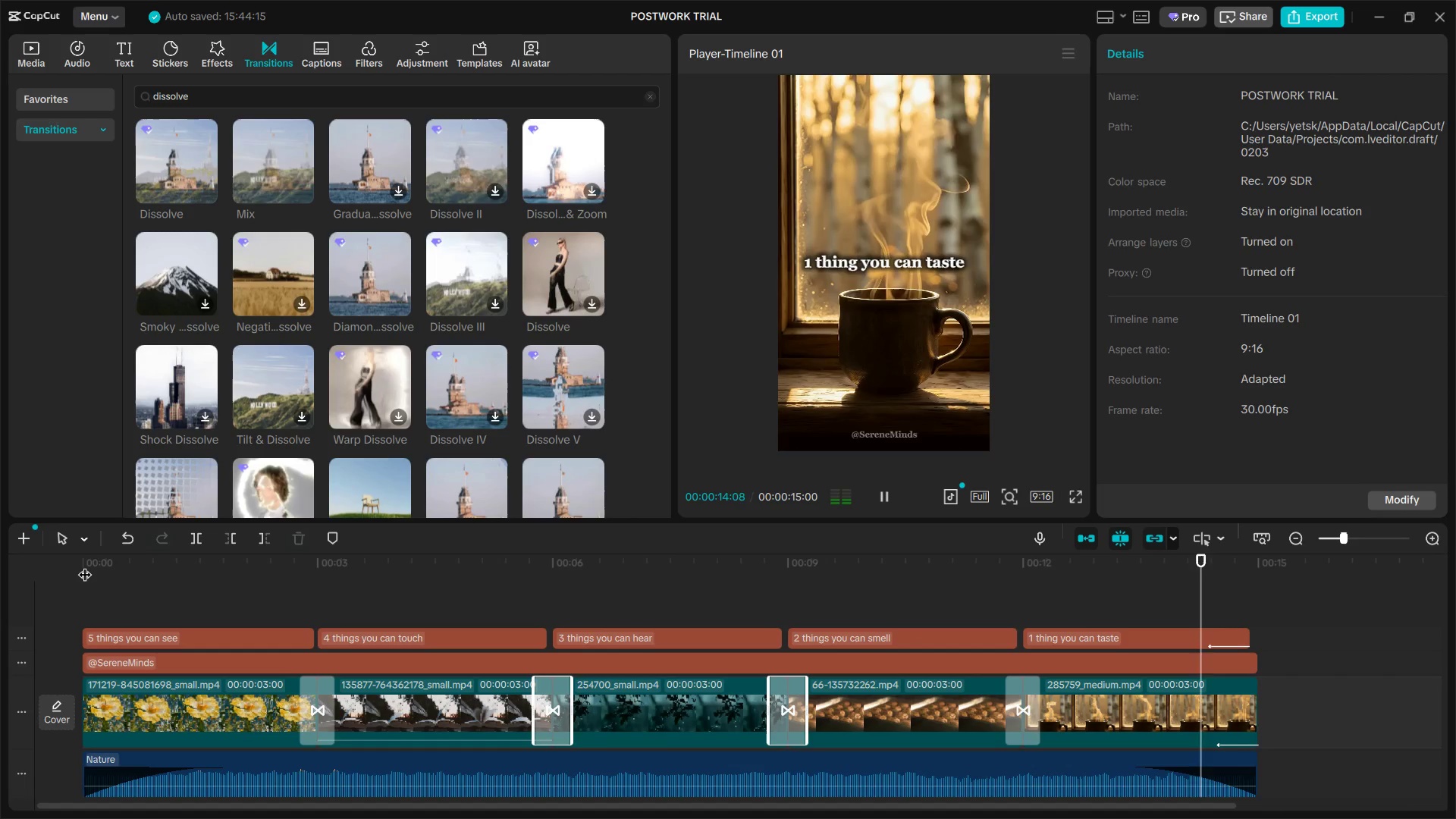 
wait(19.34)
 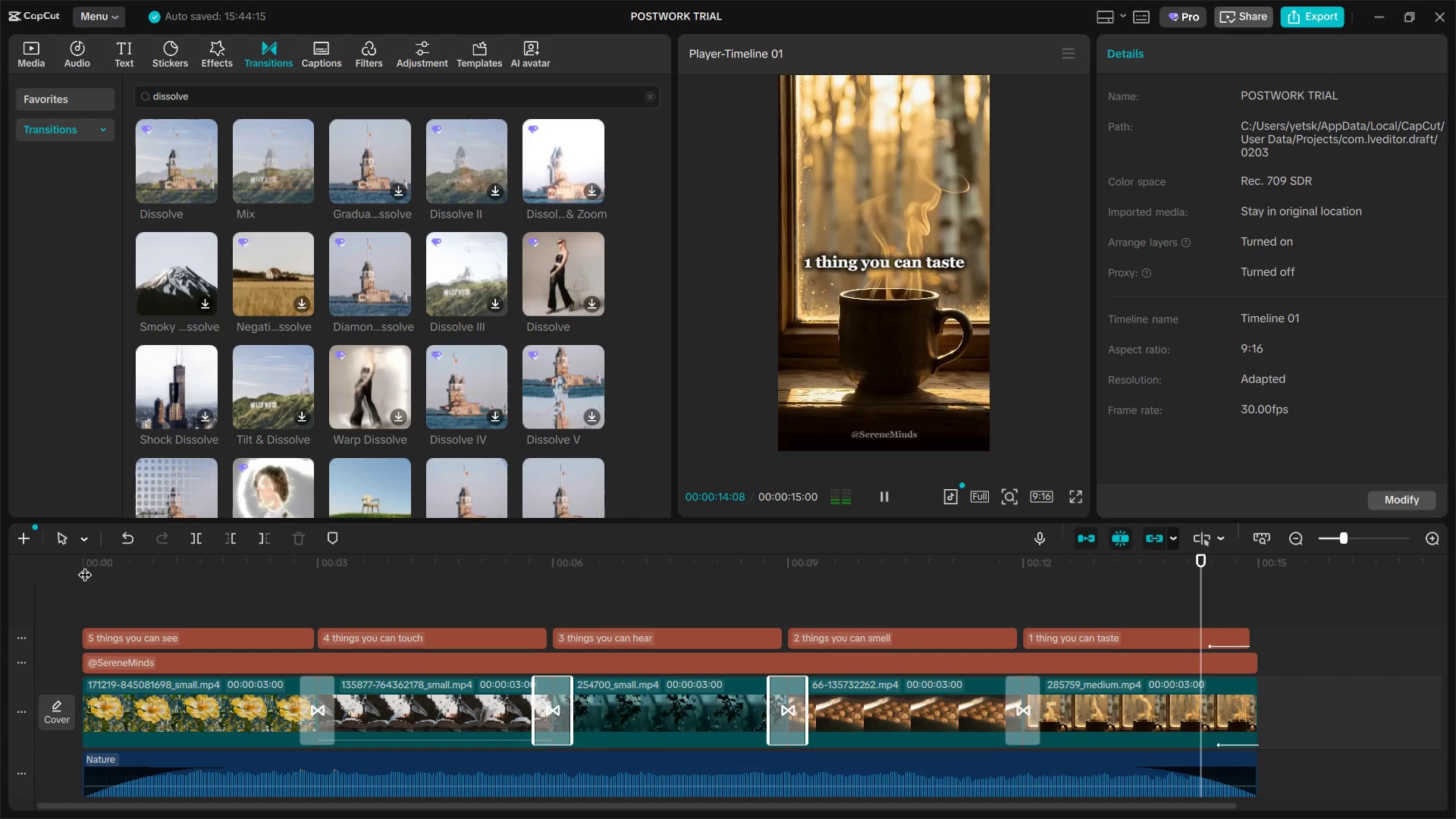 
left_click([429, 42])
 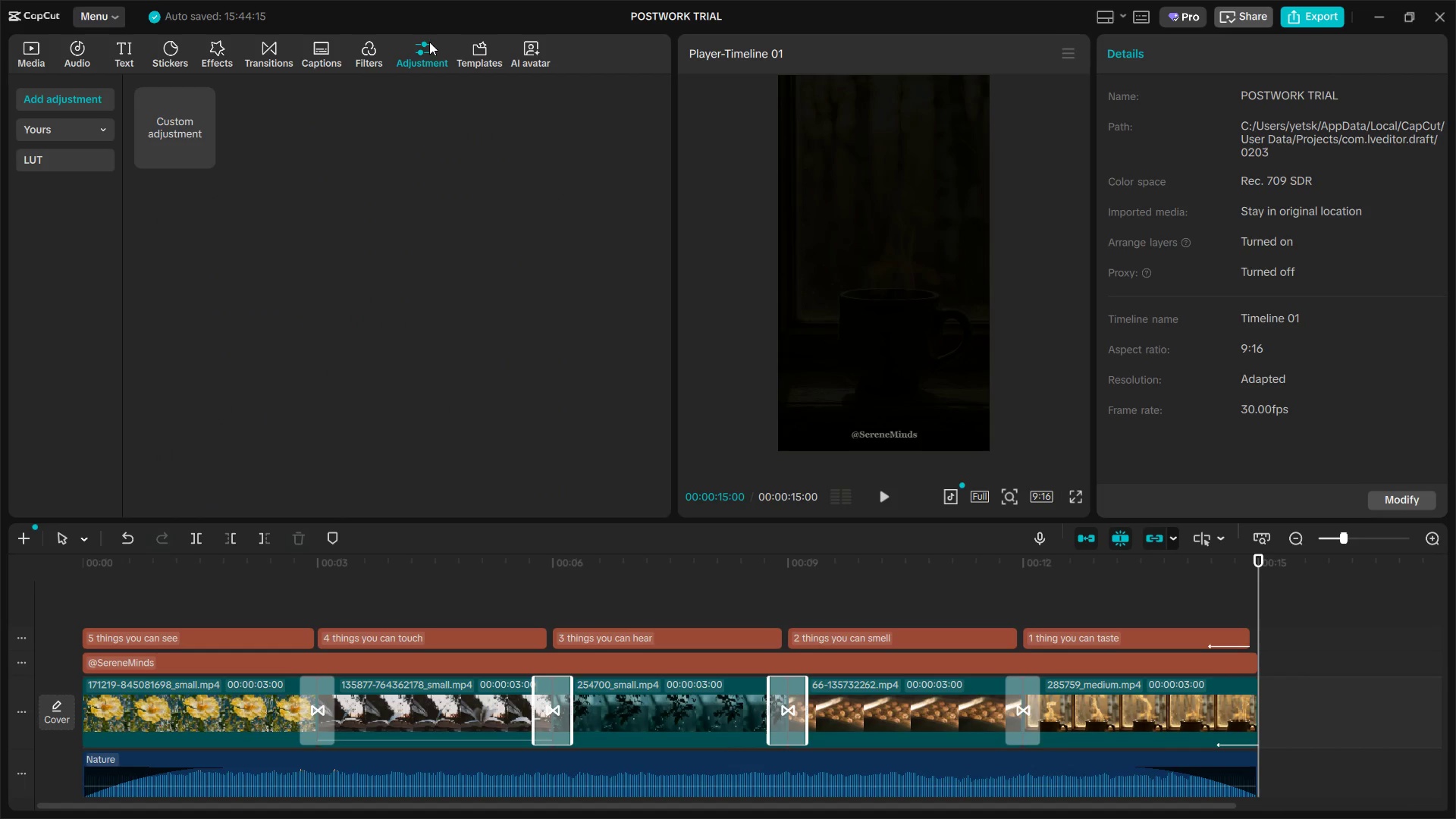 
left_click([374, 54])
 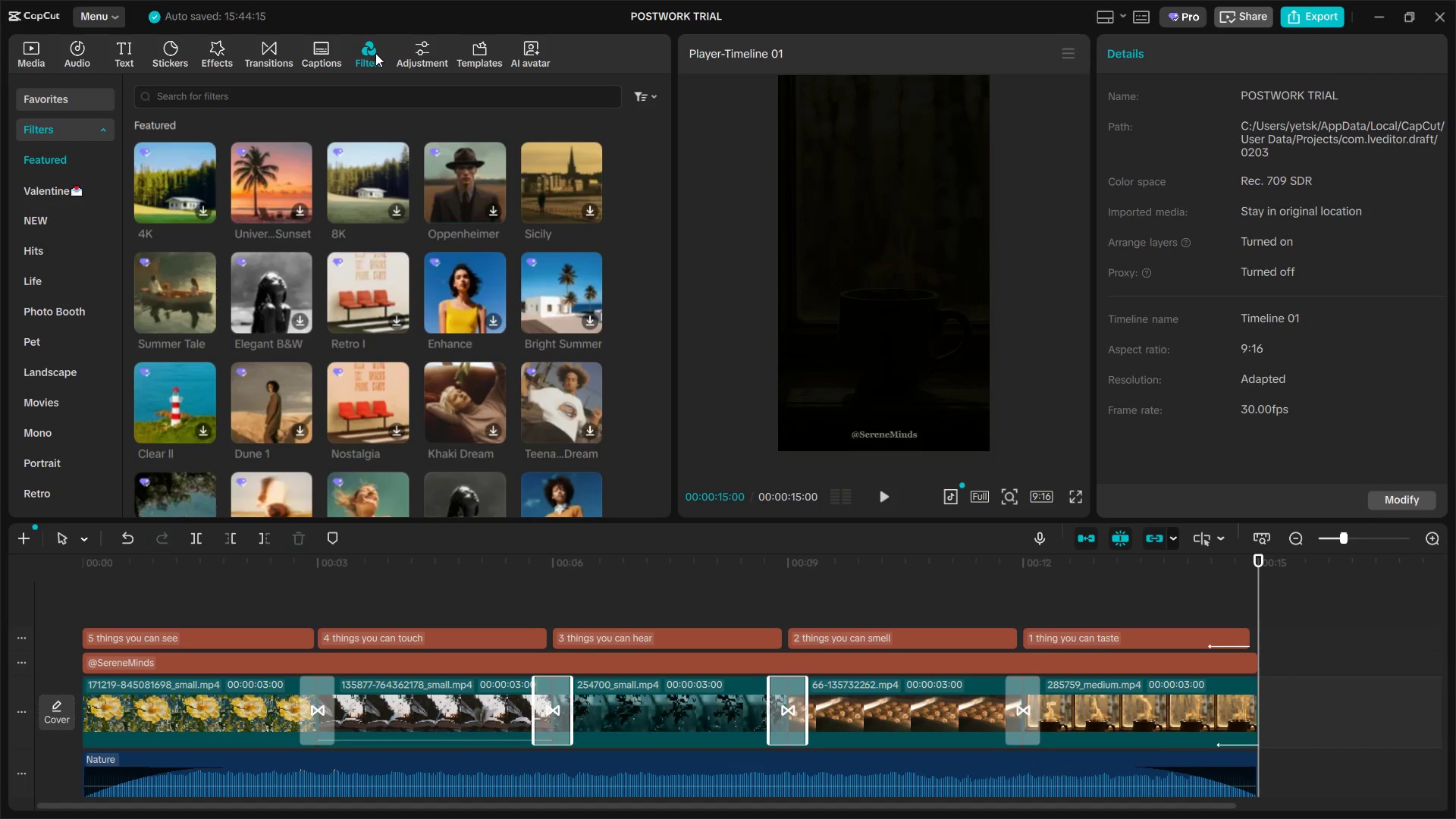 
wait(8.06)
 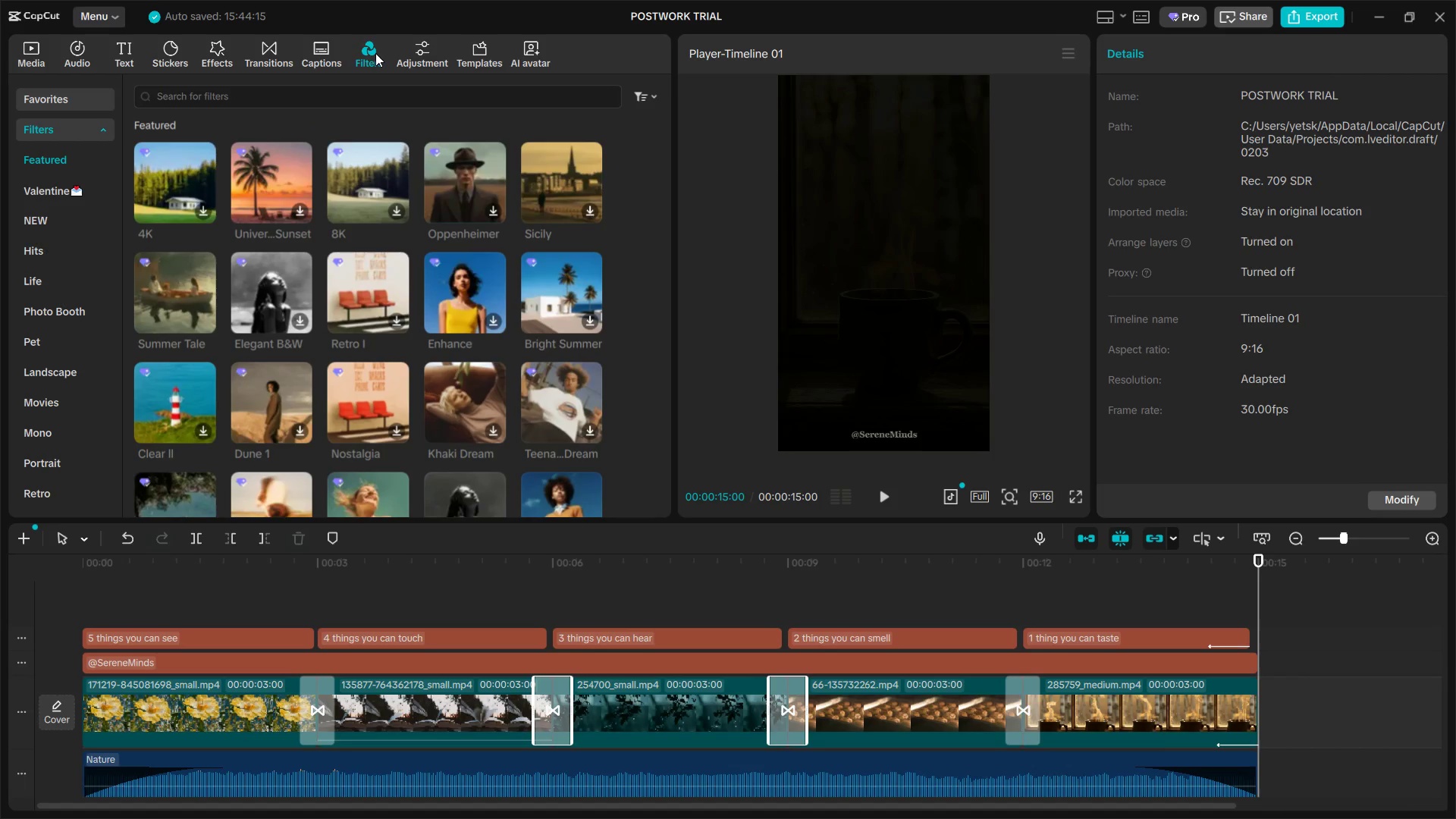 
left_click([176, 712])
 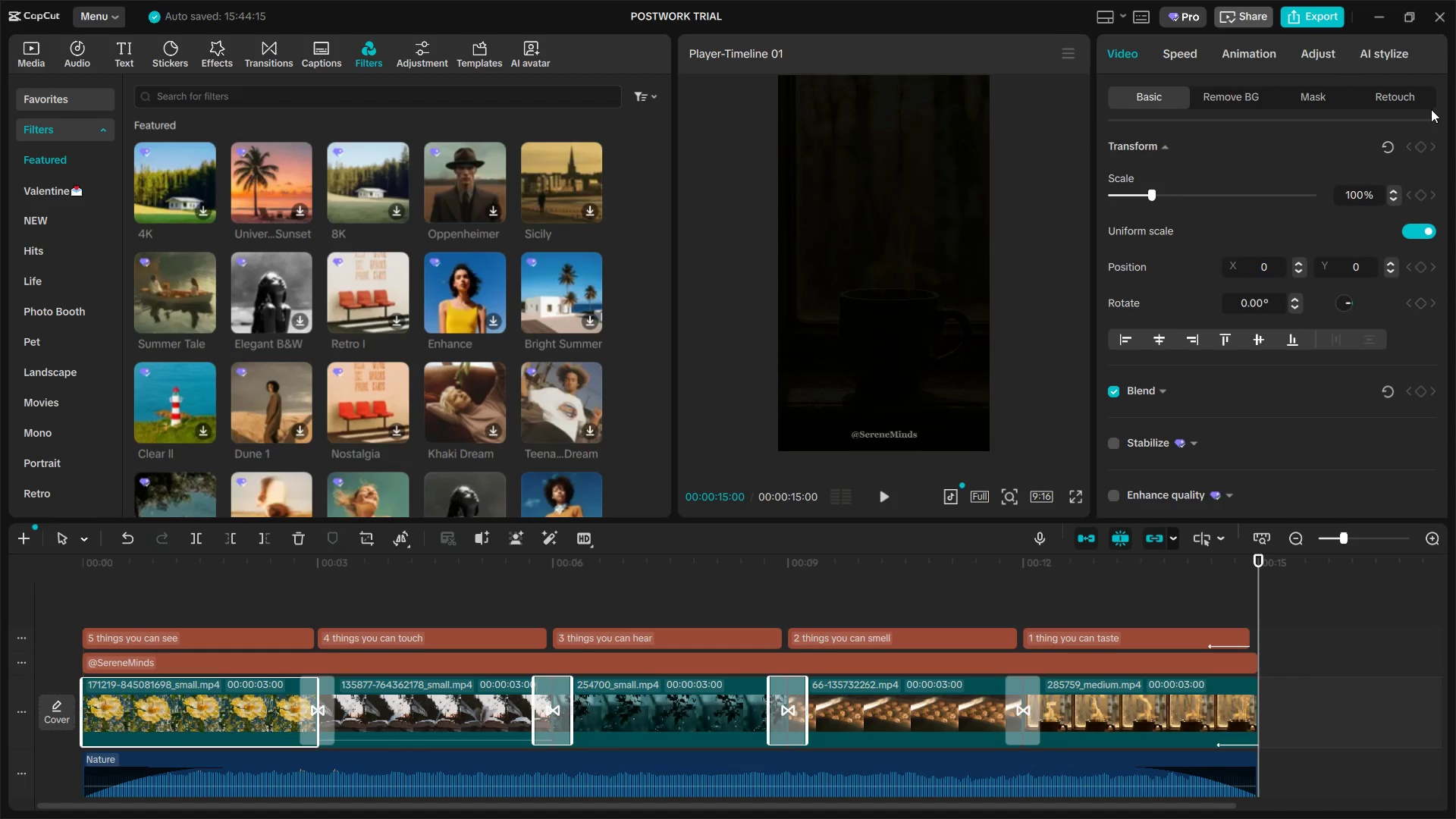 
left_click([1415, 97])
 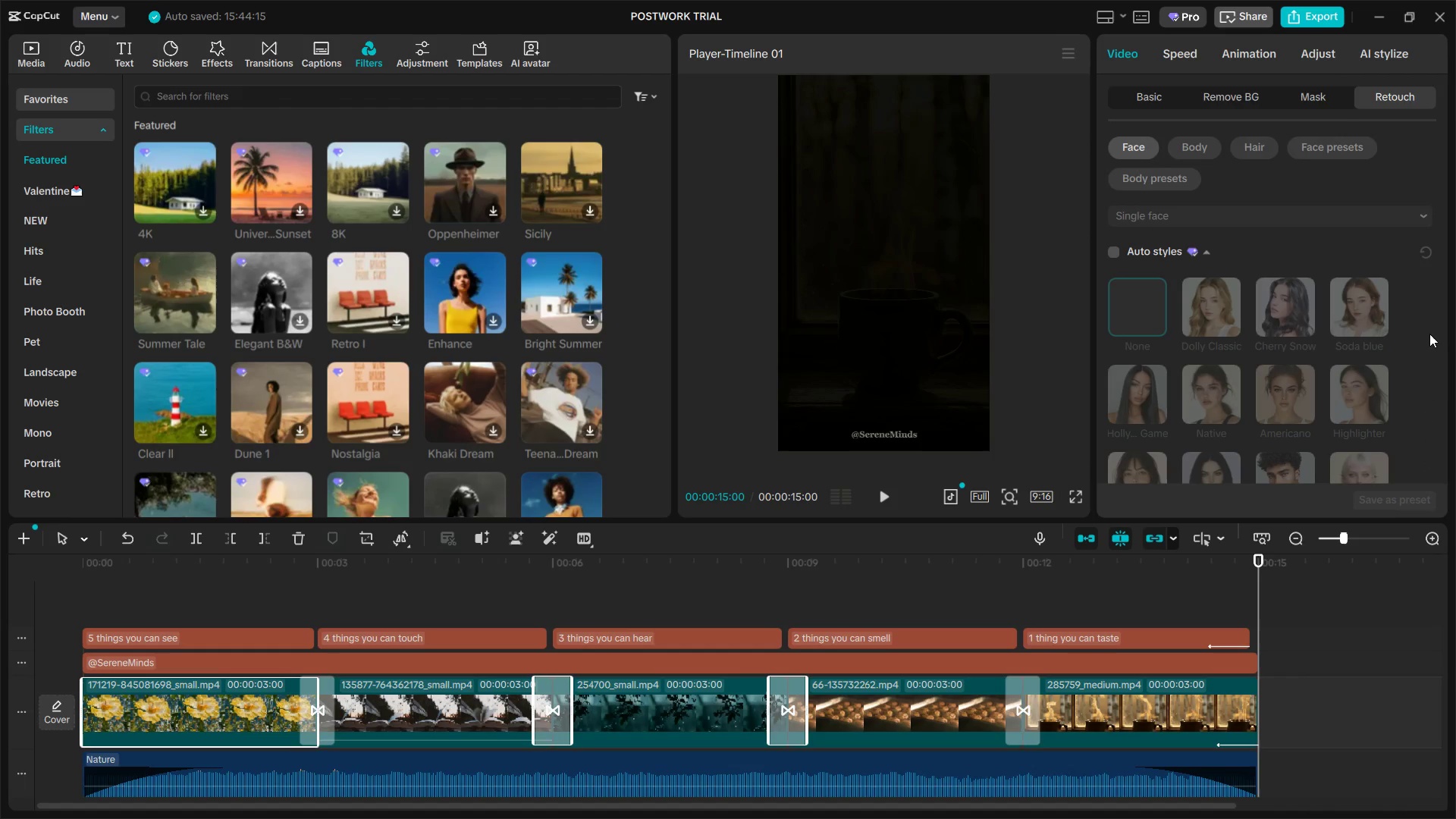 
scroll: coordinate [1429, 334], scroll_direction: down, amount: 2.0
 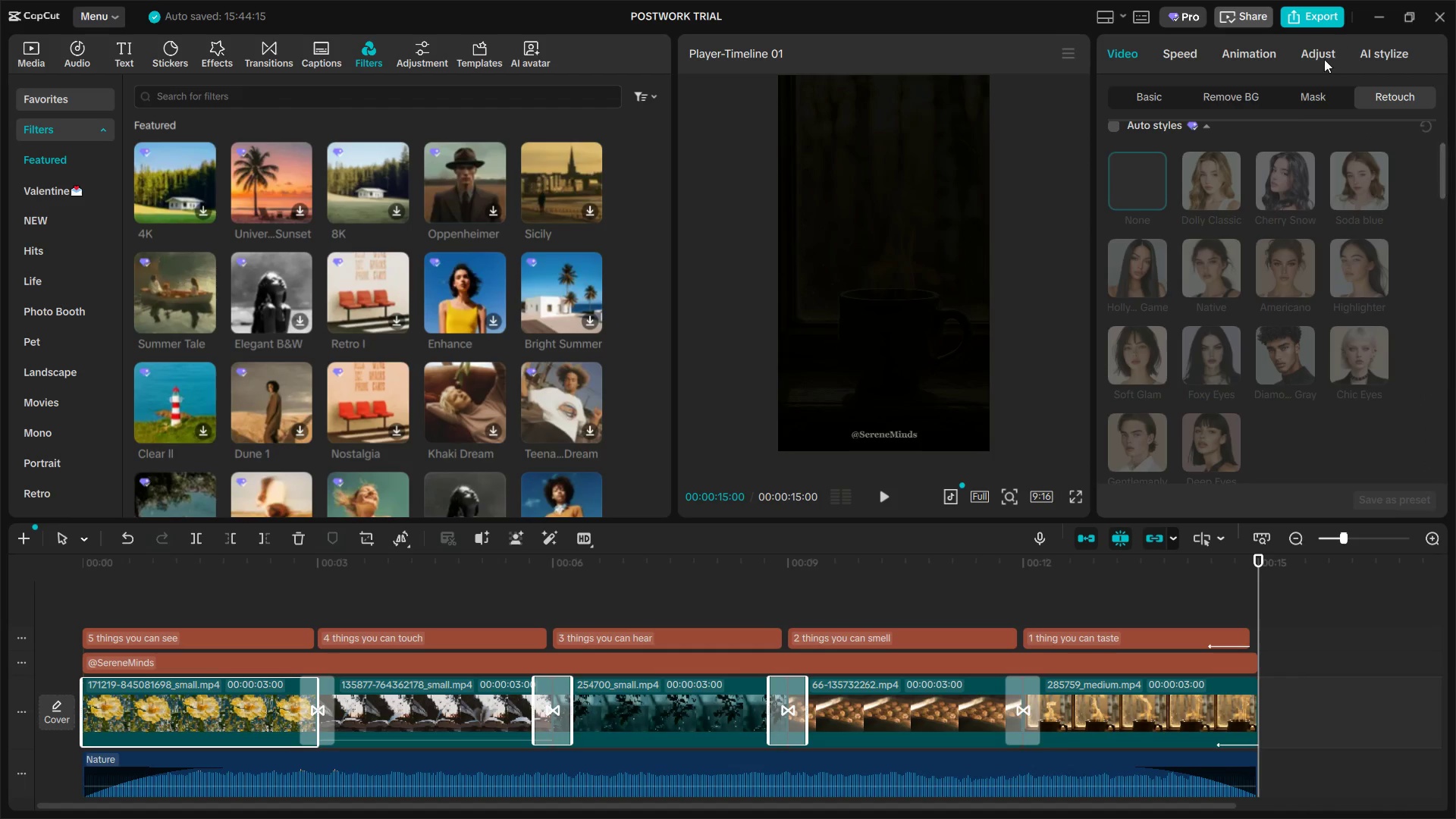 
left_click([1324, 59])
 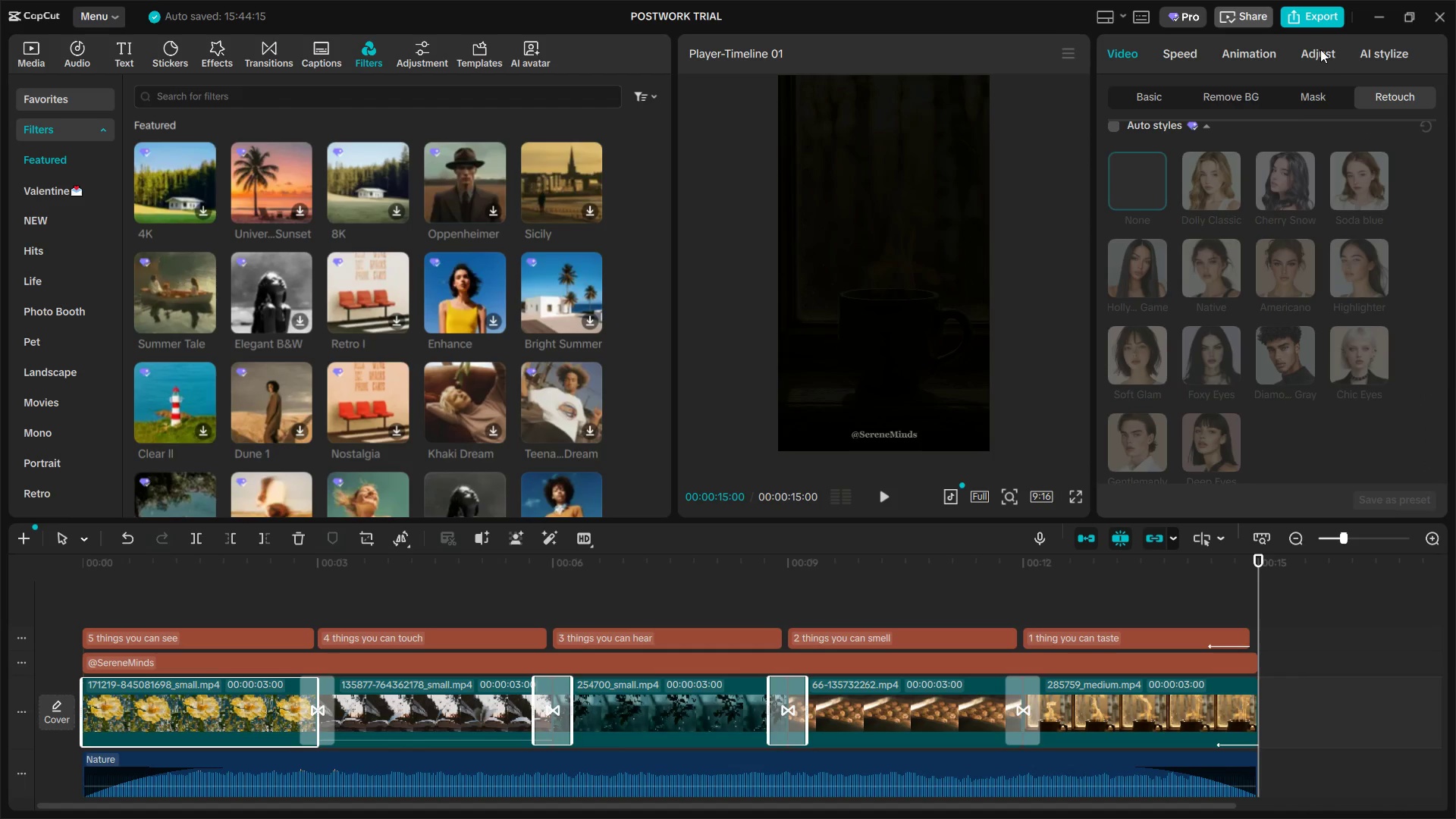 
left_click([1320, 49])
 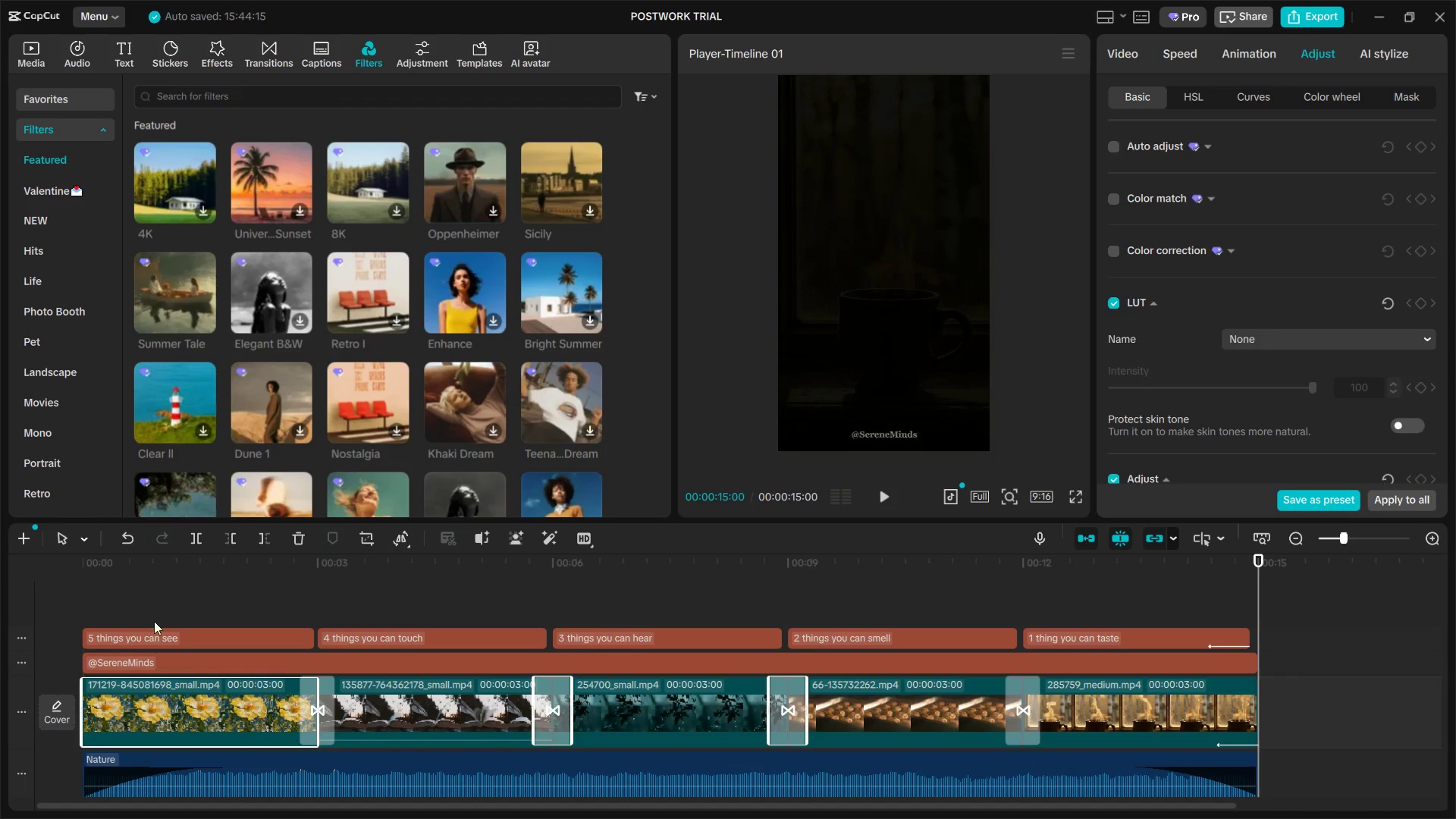 
left_click([148, 564])
 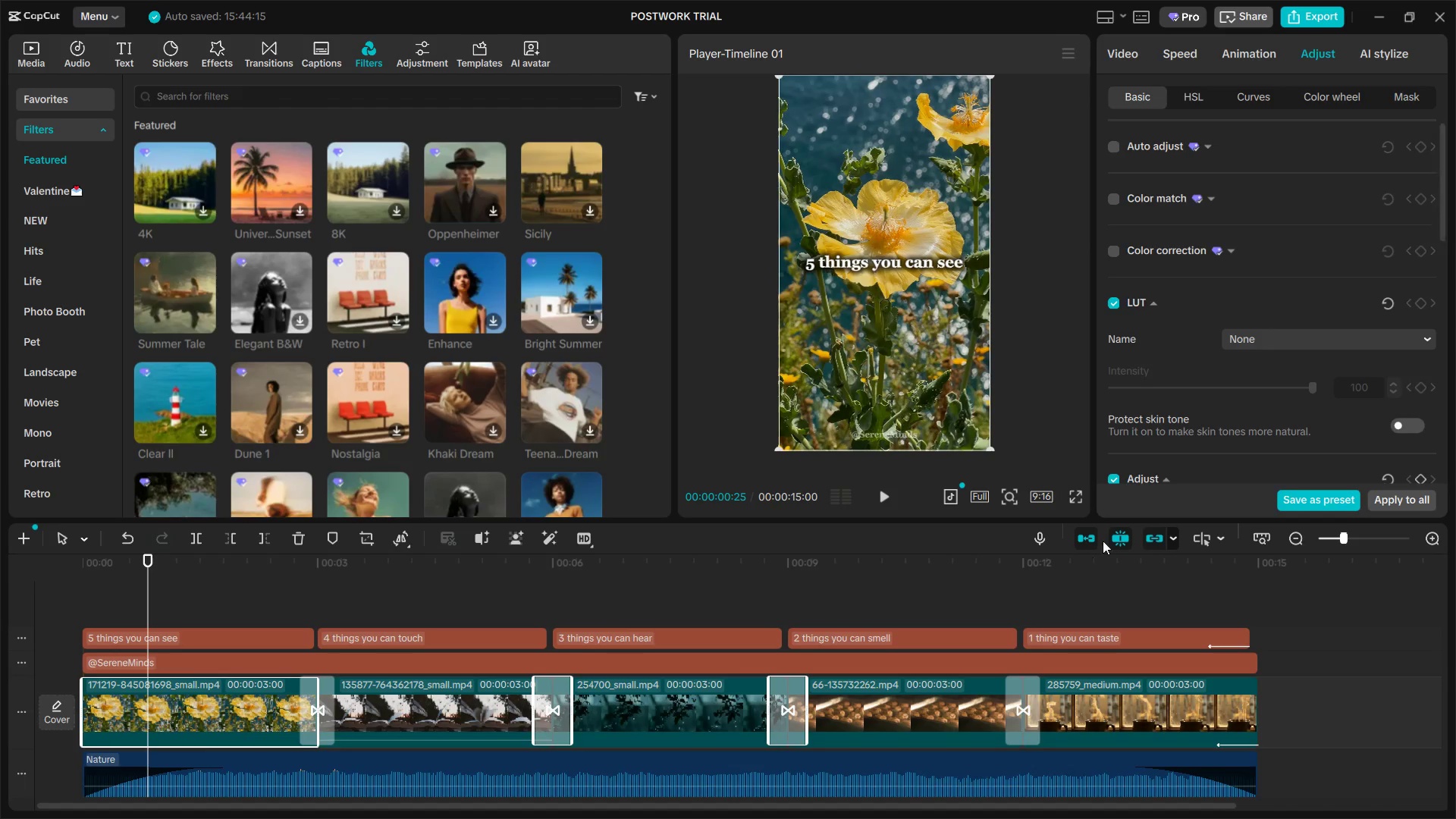 
scroll: coordinate [1218, 315], scroll_direction: down, amount: 5.0
 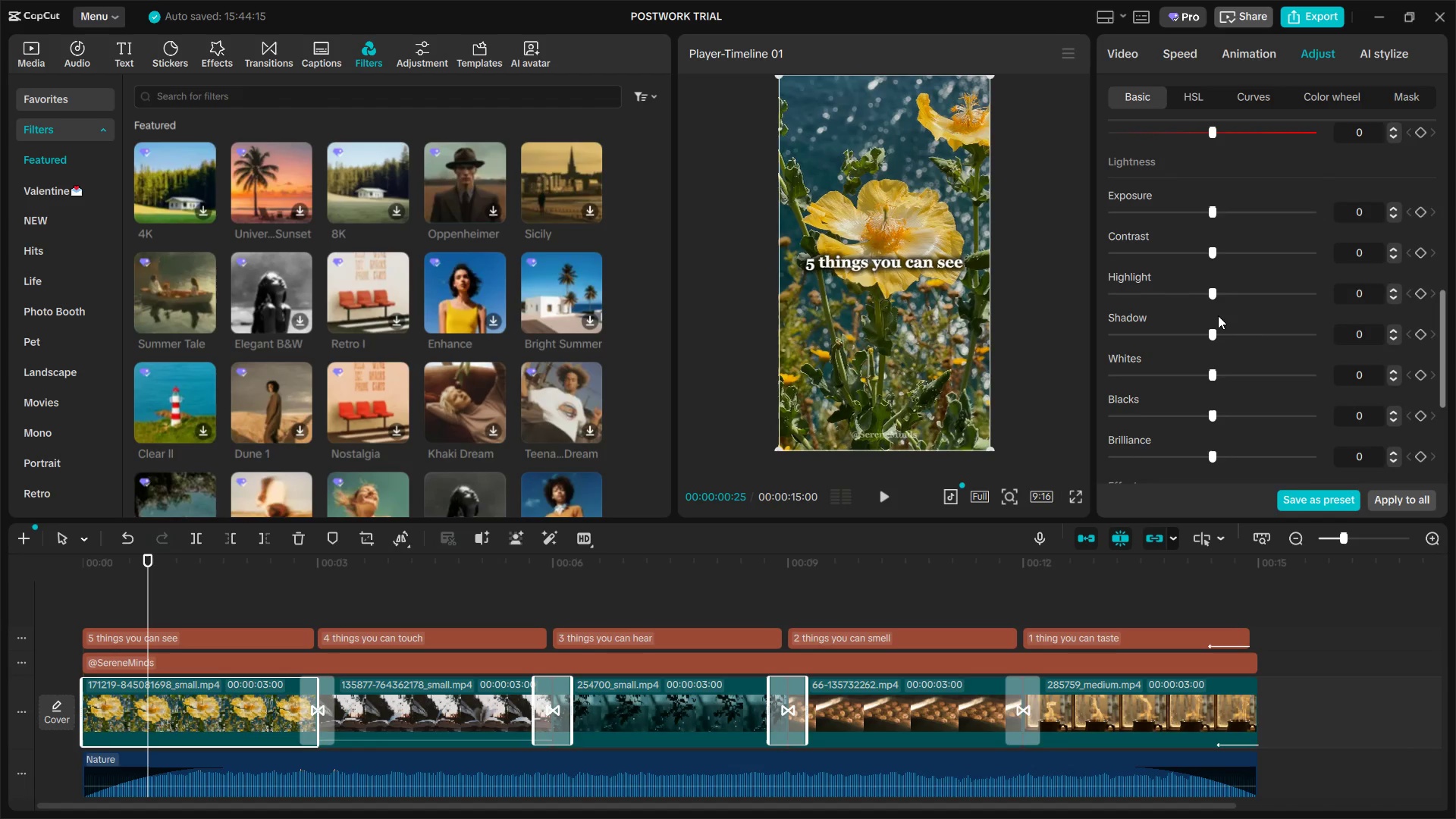 
key(Alt+Control+Tab)
 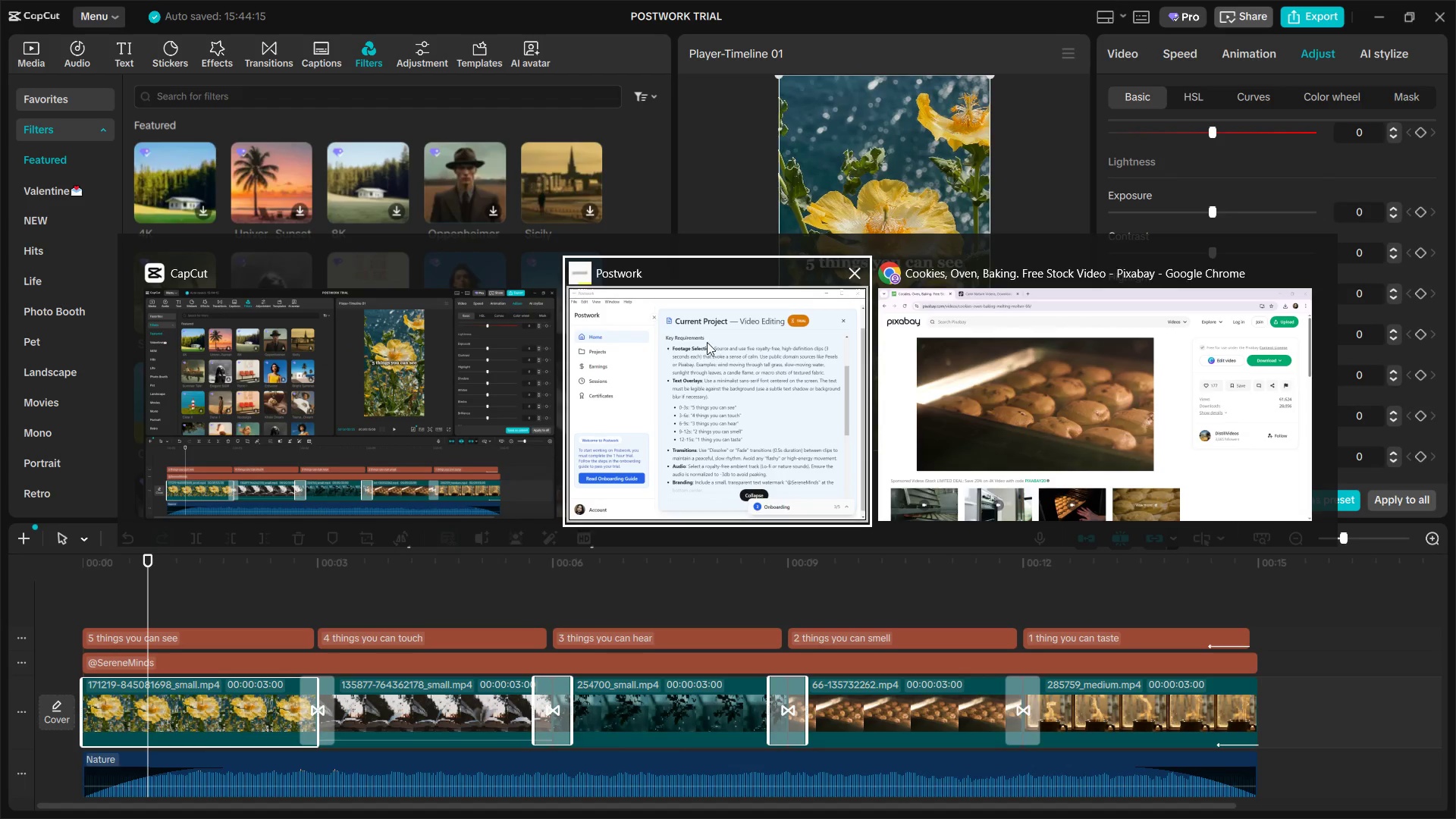 
left_click([683, 456])